 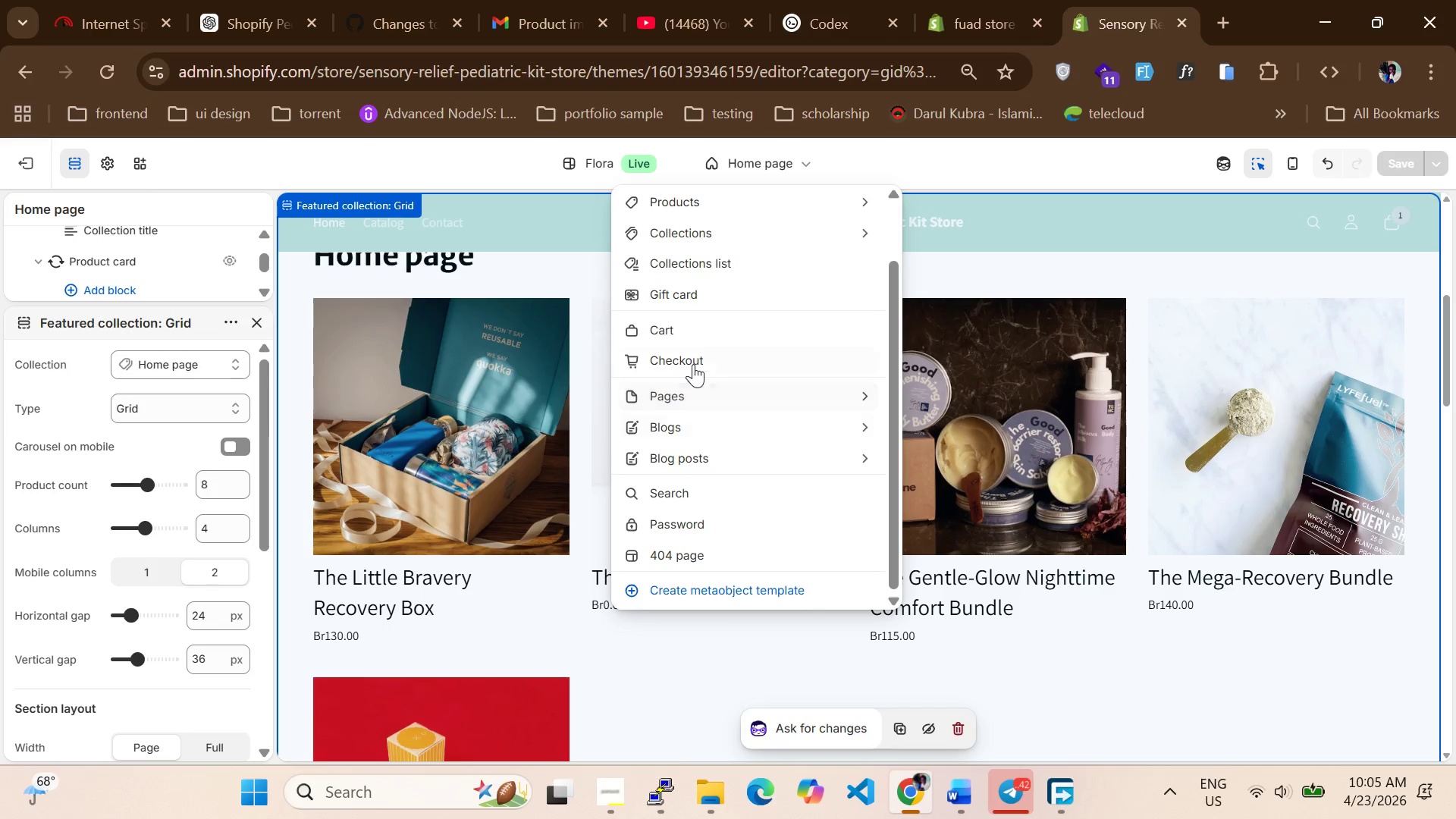 
left_click([478, 521])
 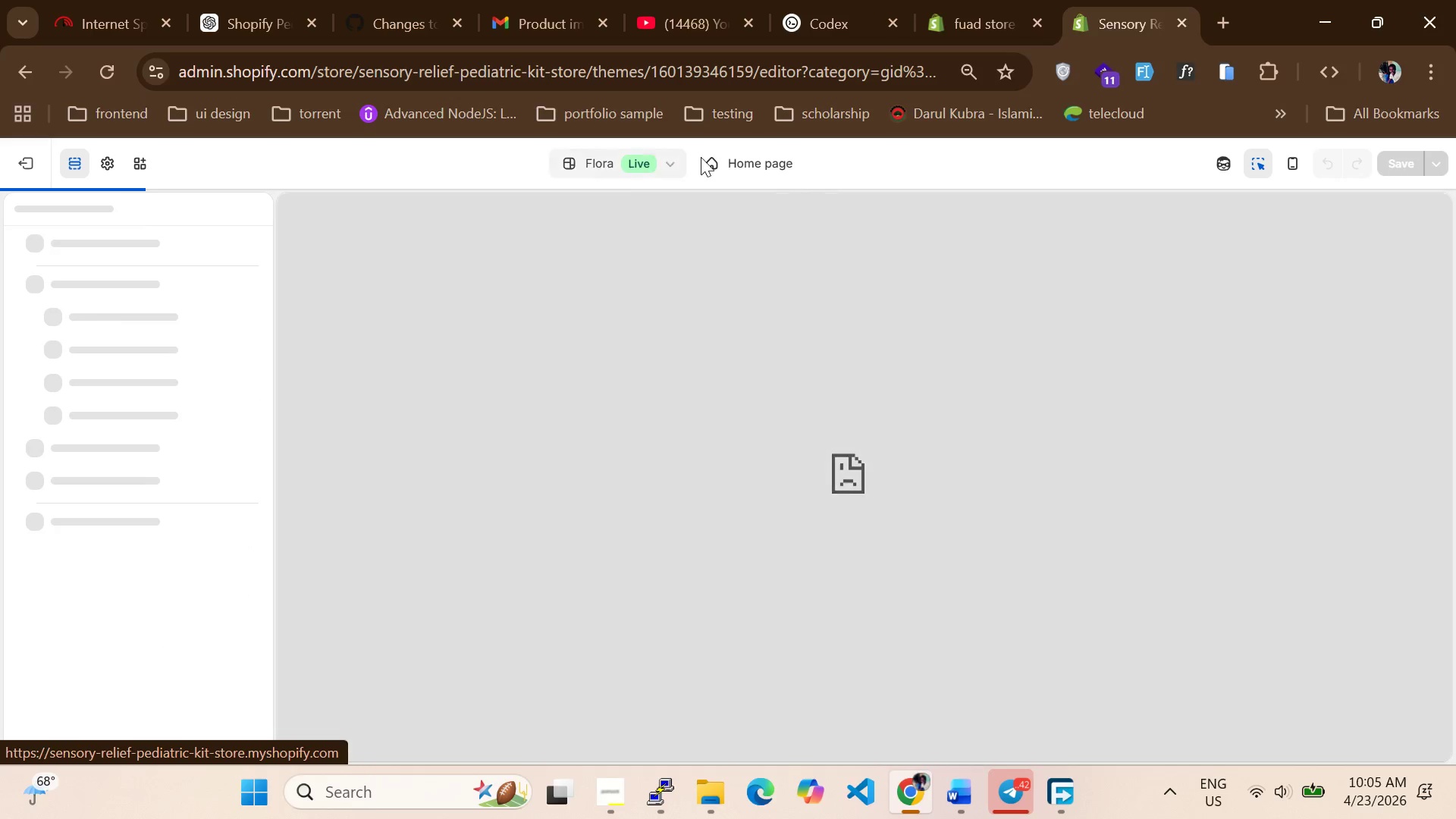 
left_click_drag(start_coordinate=[797, 172], to_coordinate=[800, 177])
 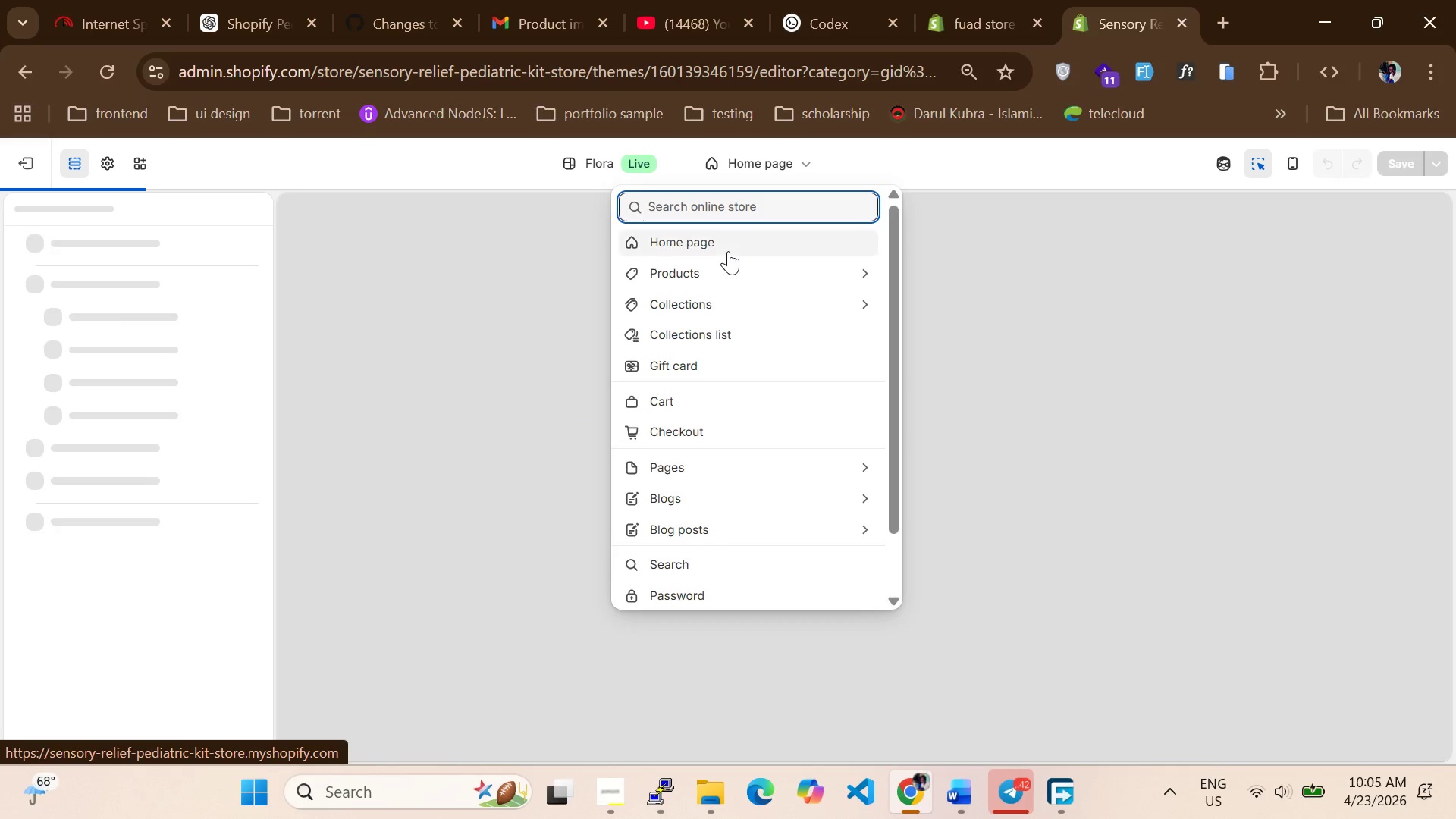 
left_click([726, 248])
 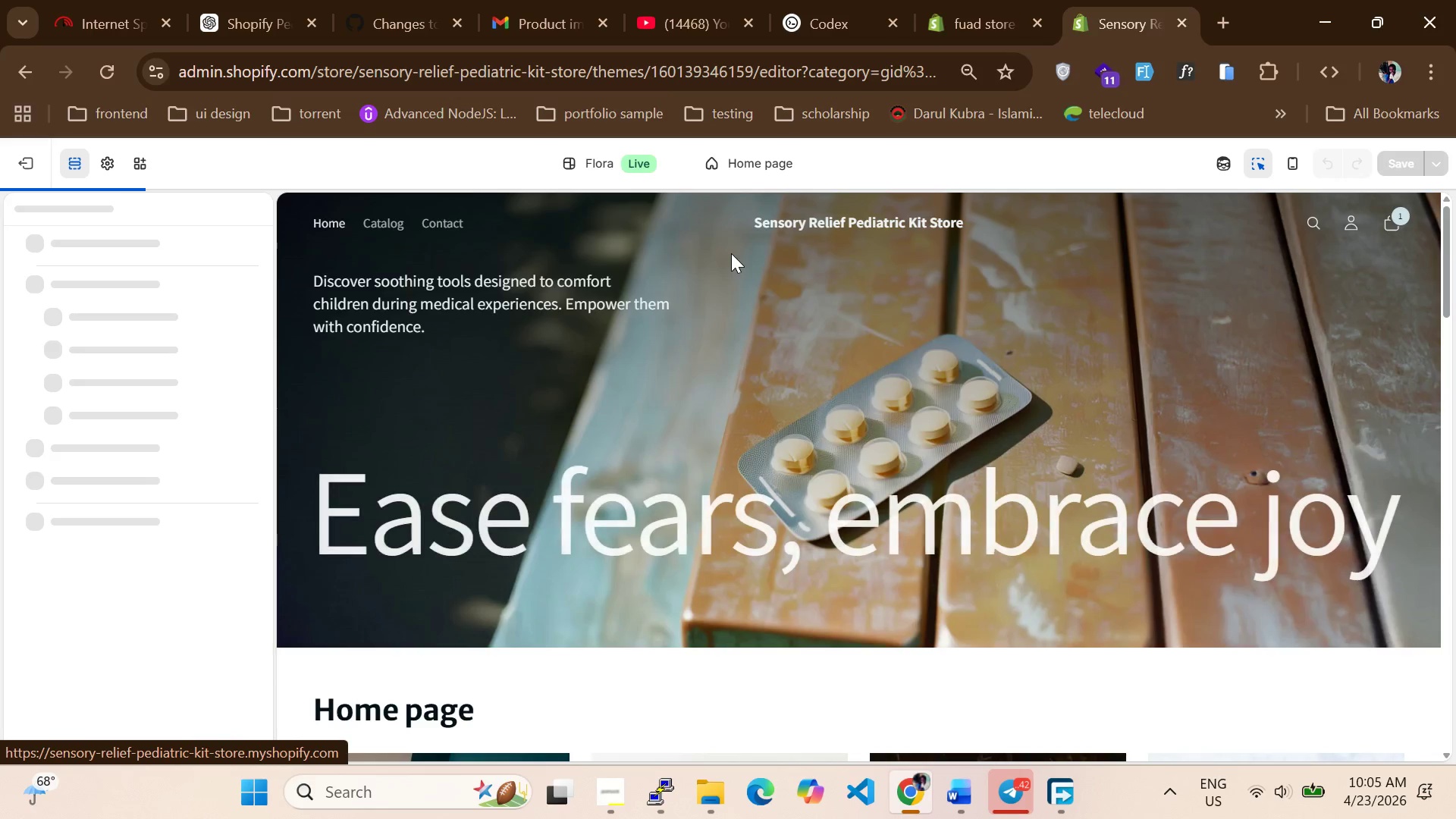 
scroll: coordinate [717, 400], scroll_direction: down, amount: 4.0
 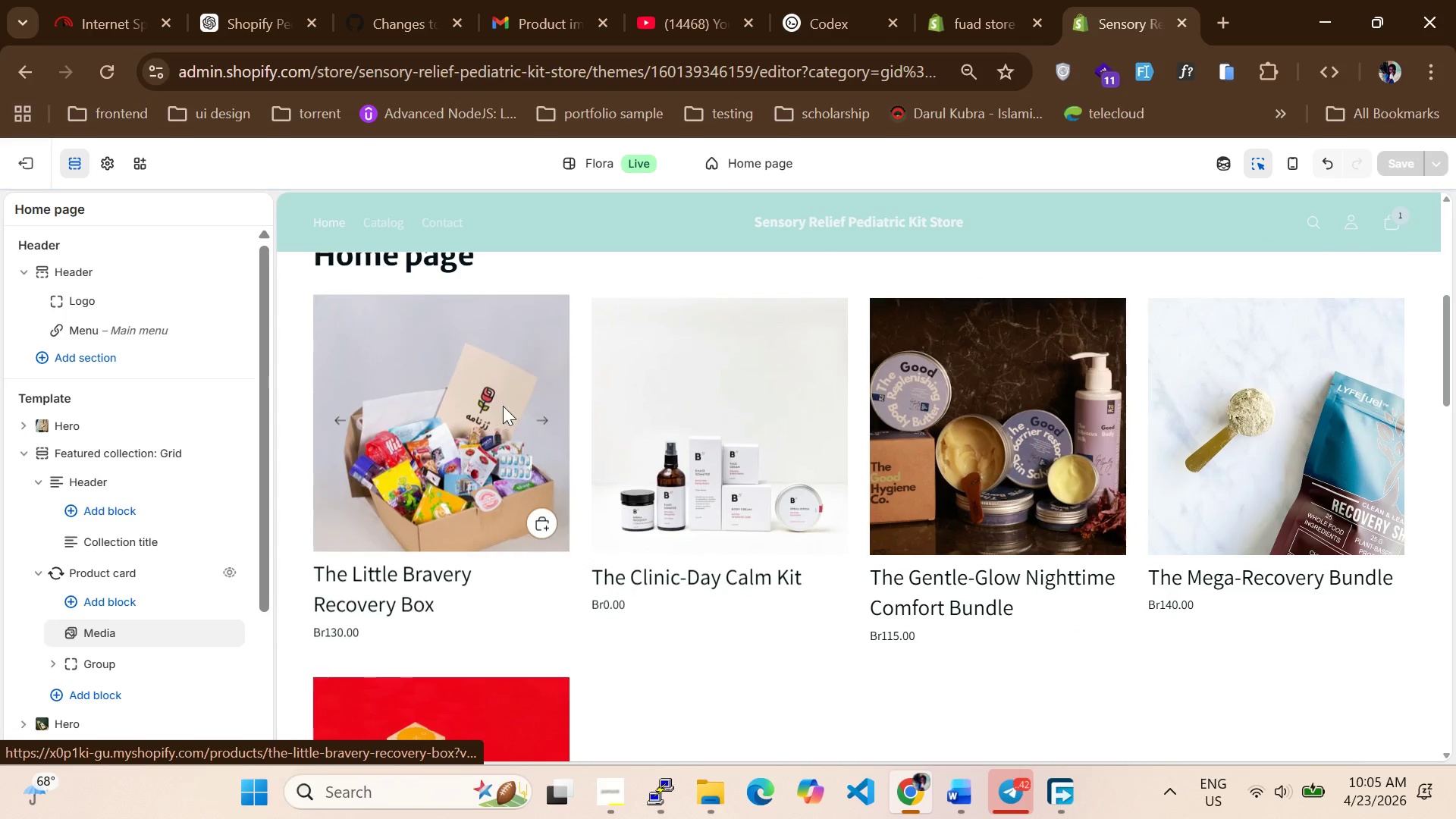 
double_click([503, 406])
 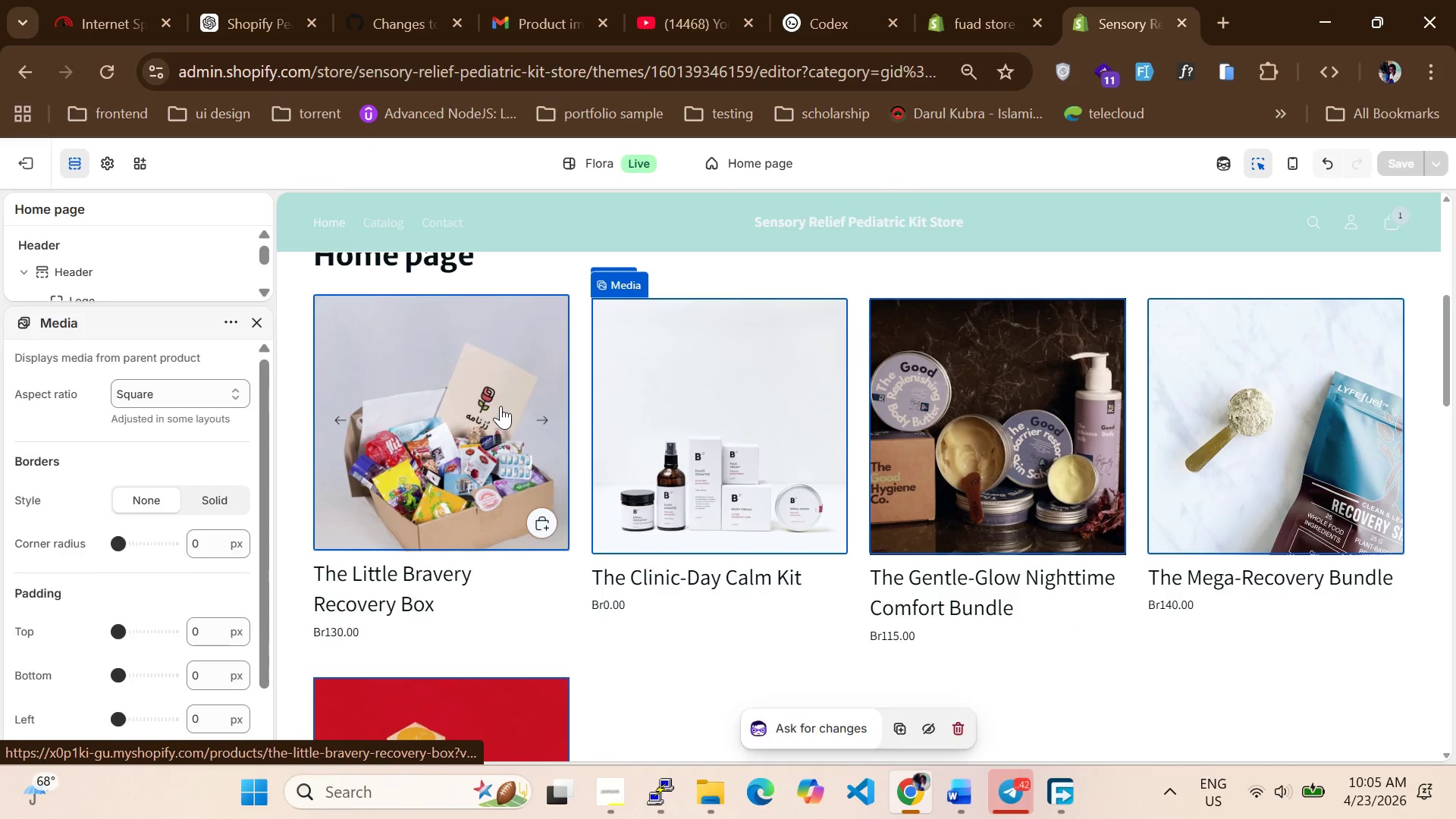 
double_click([500, 406])
 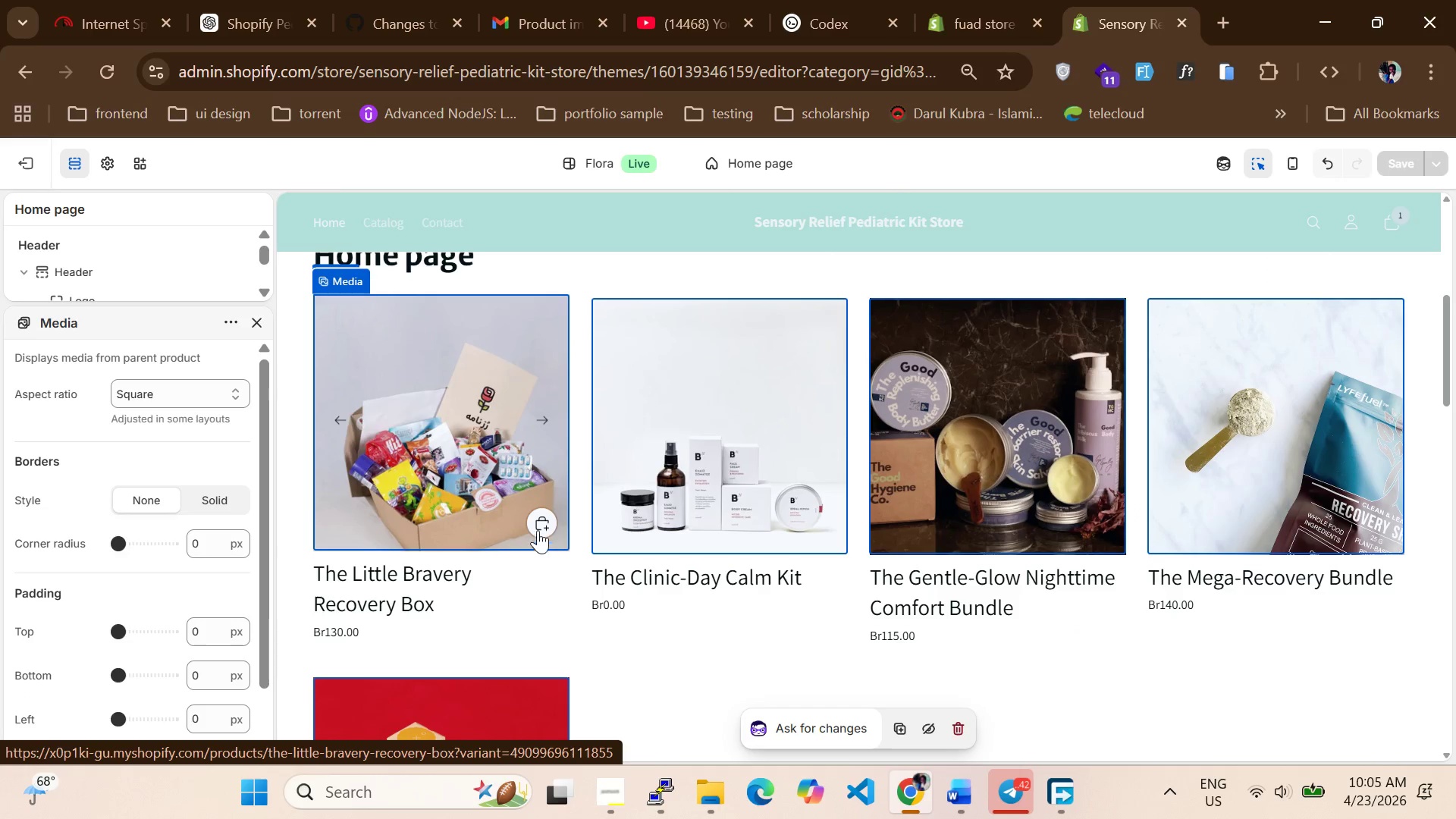 
left_click_drag(start_coordinate=[528, 513], to_coordinate=[540, 522])
 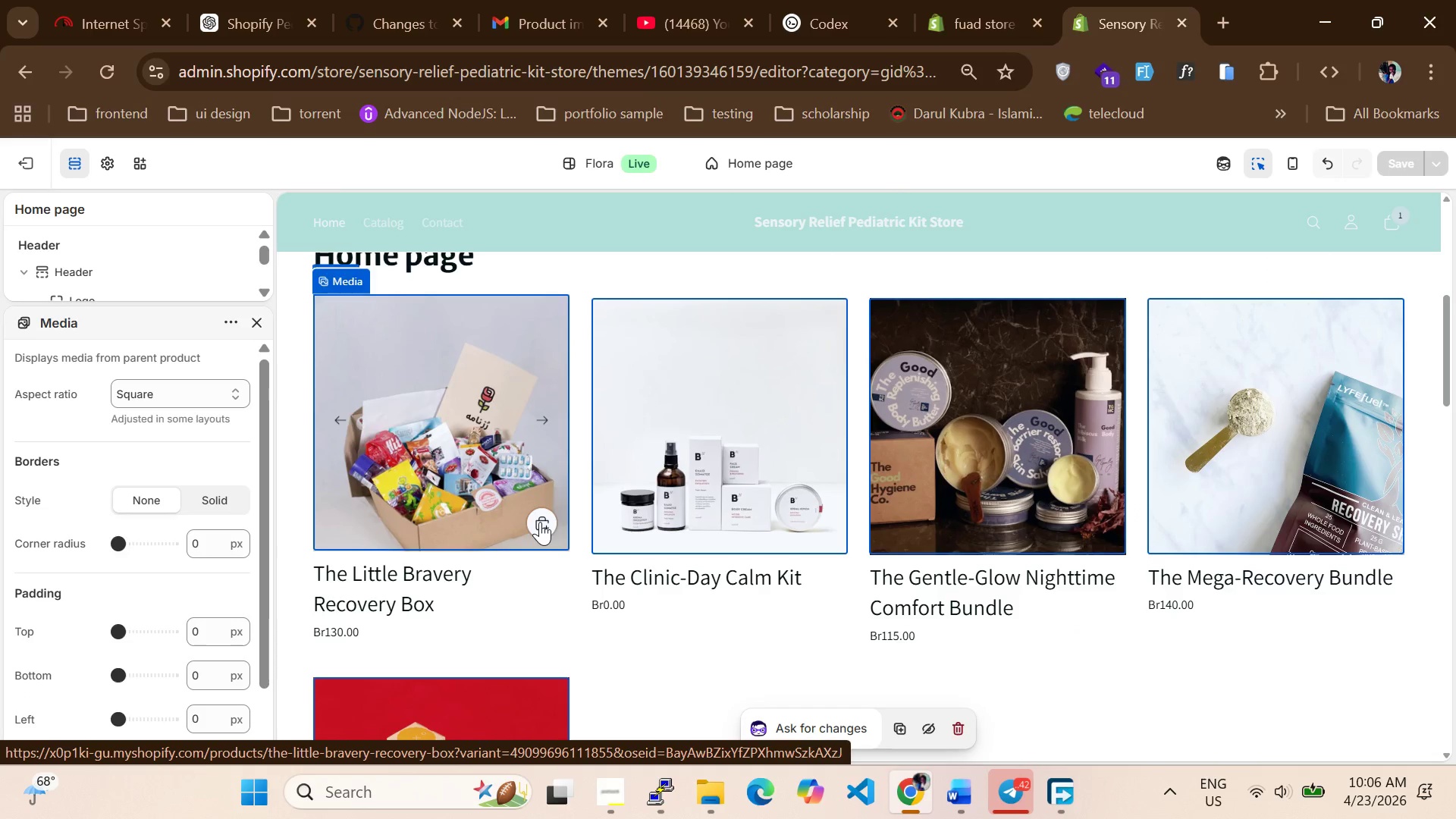 
double_click([540, 522])
 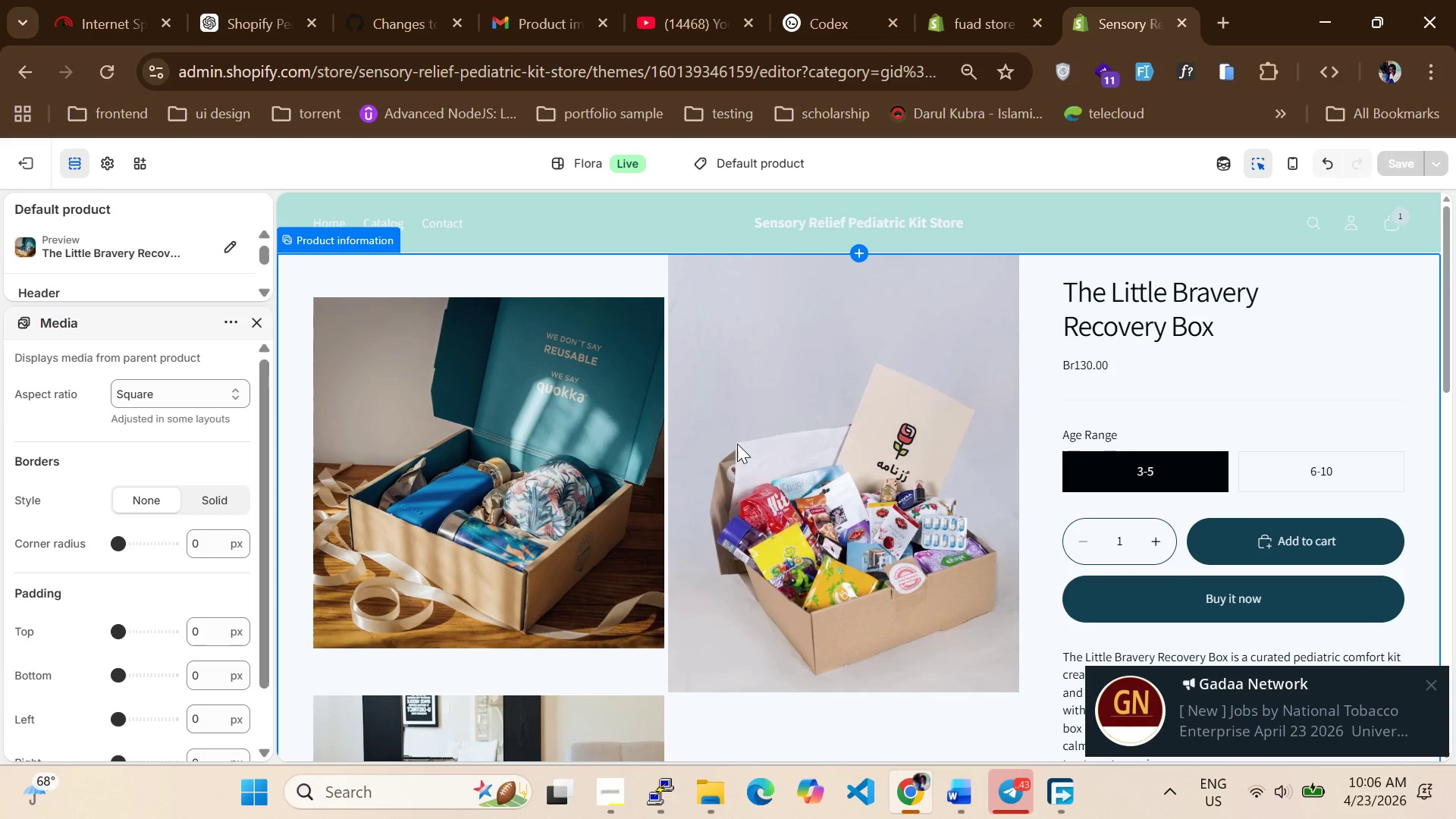 
wait(7.56)
 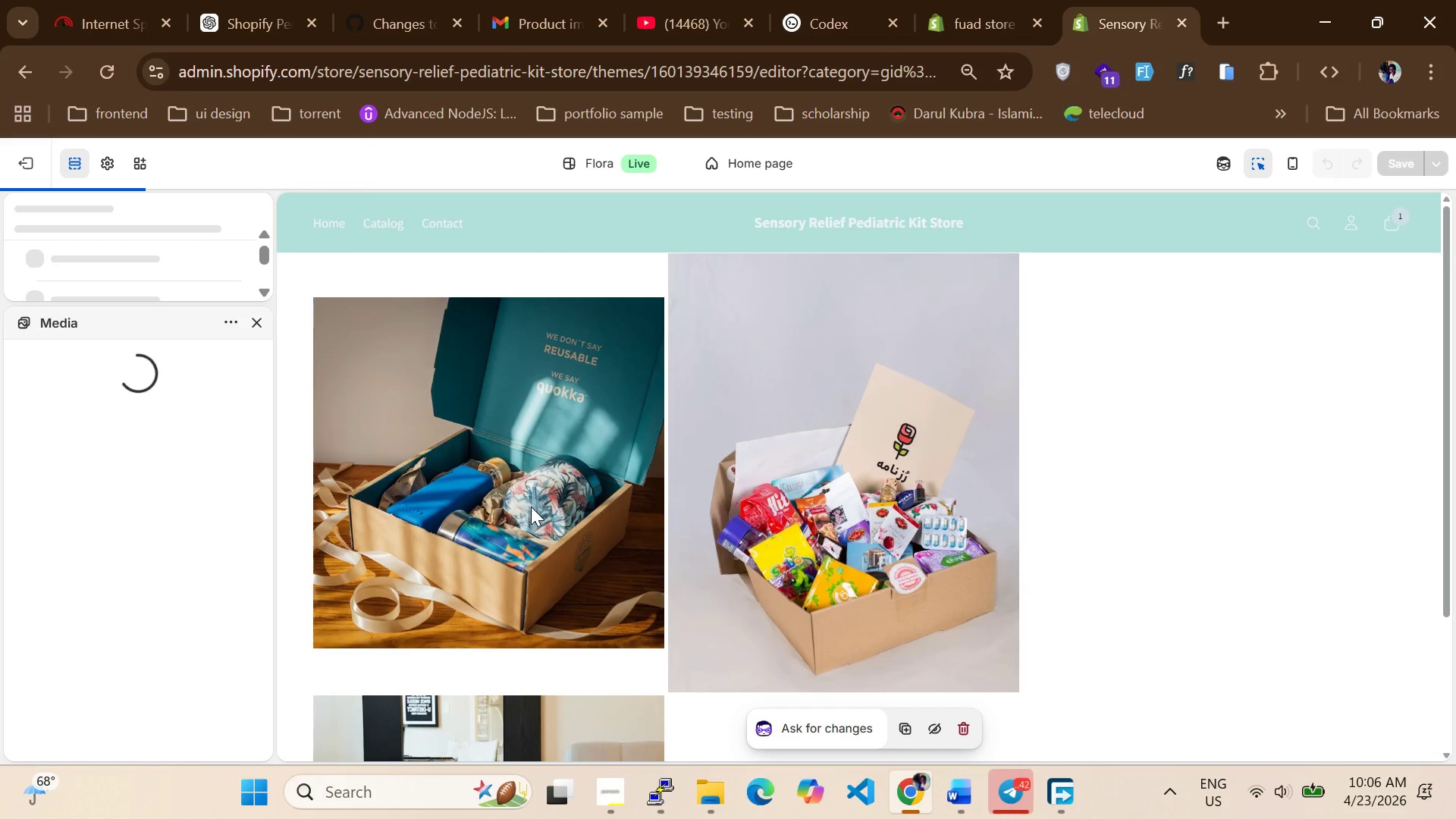 
left_click([1388, 230])
 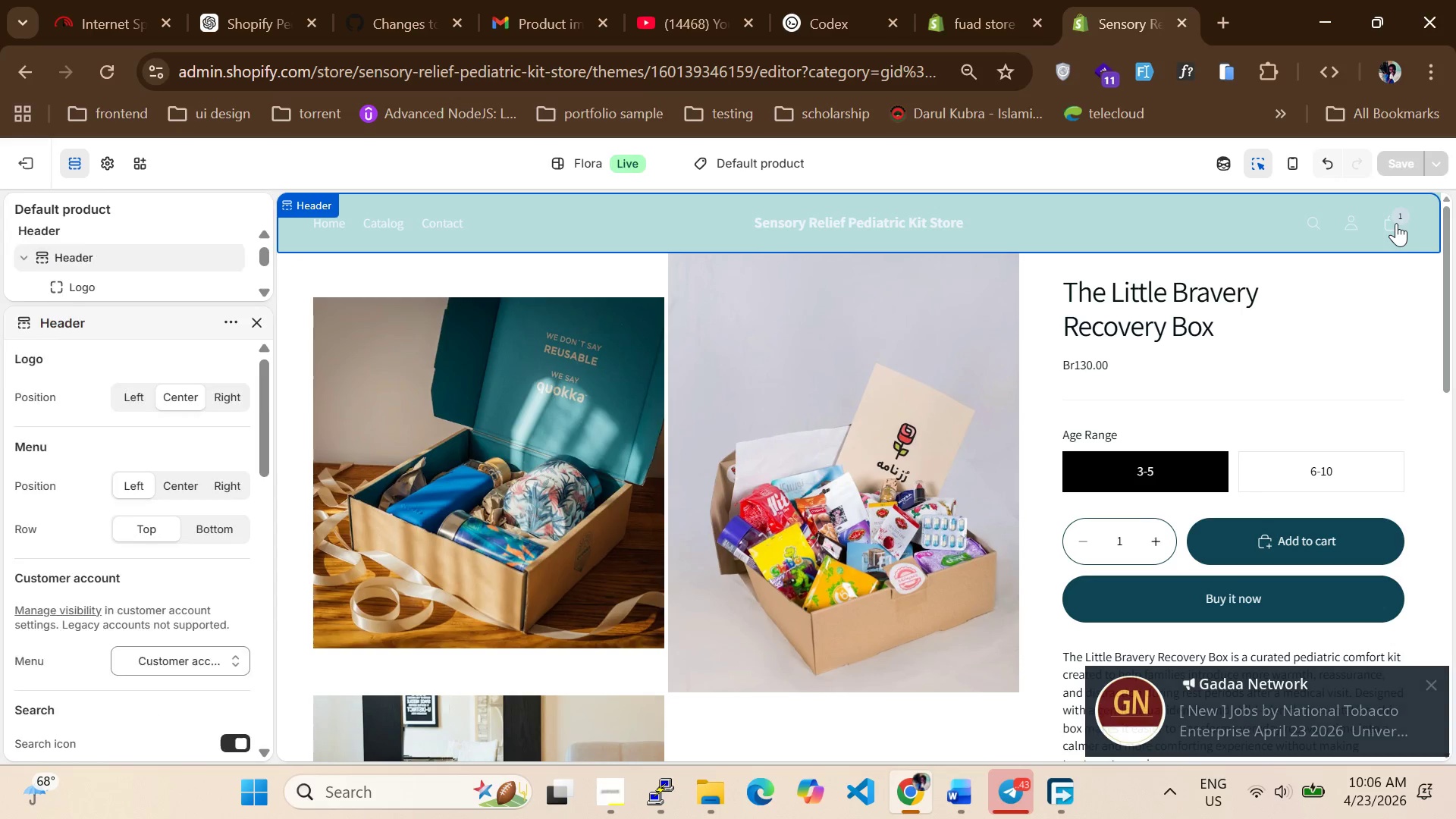 
double_click([1396, 223])
 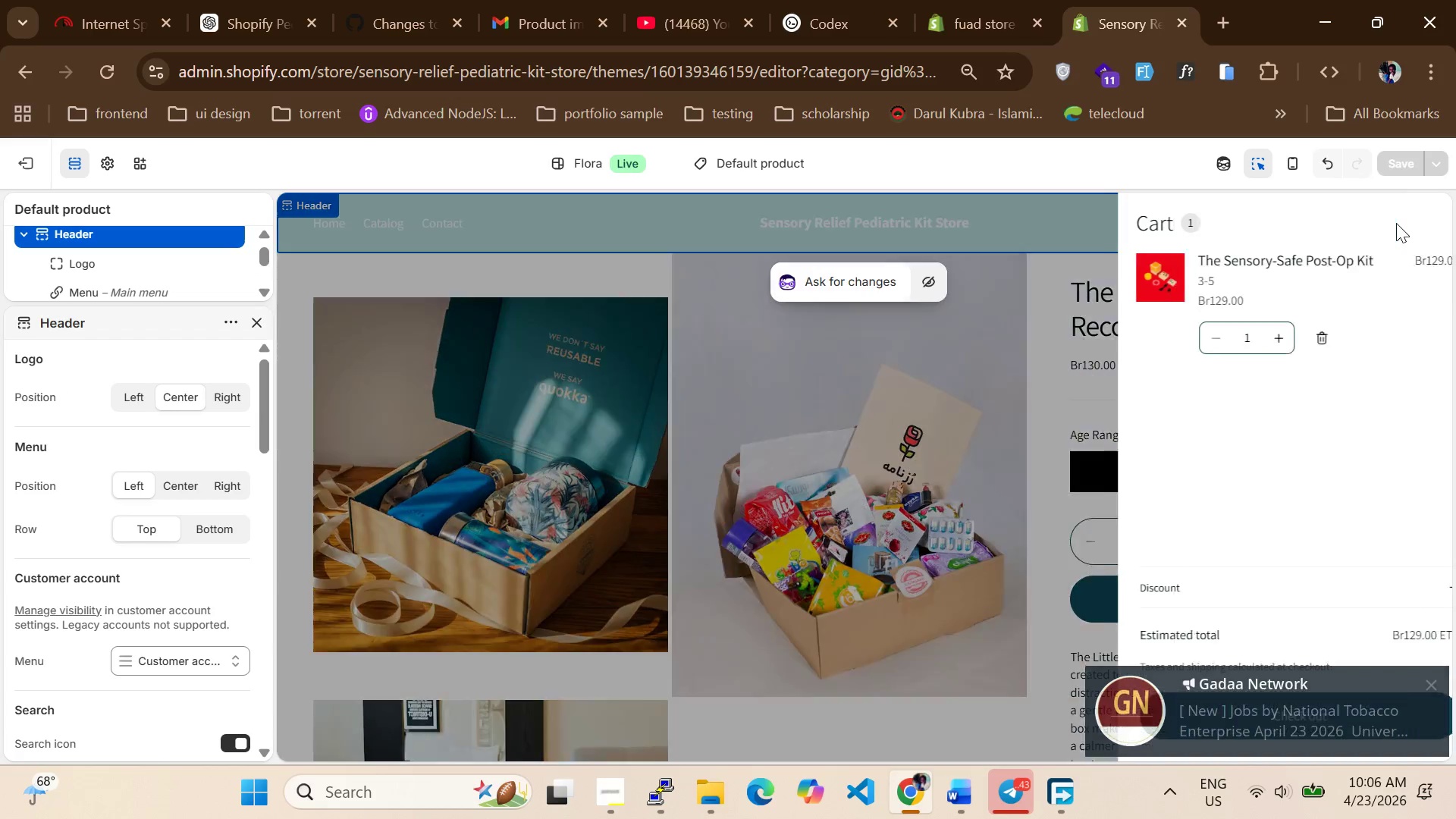 
triple_click([1396, 223])
 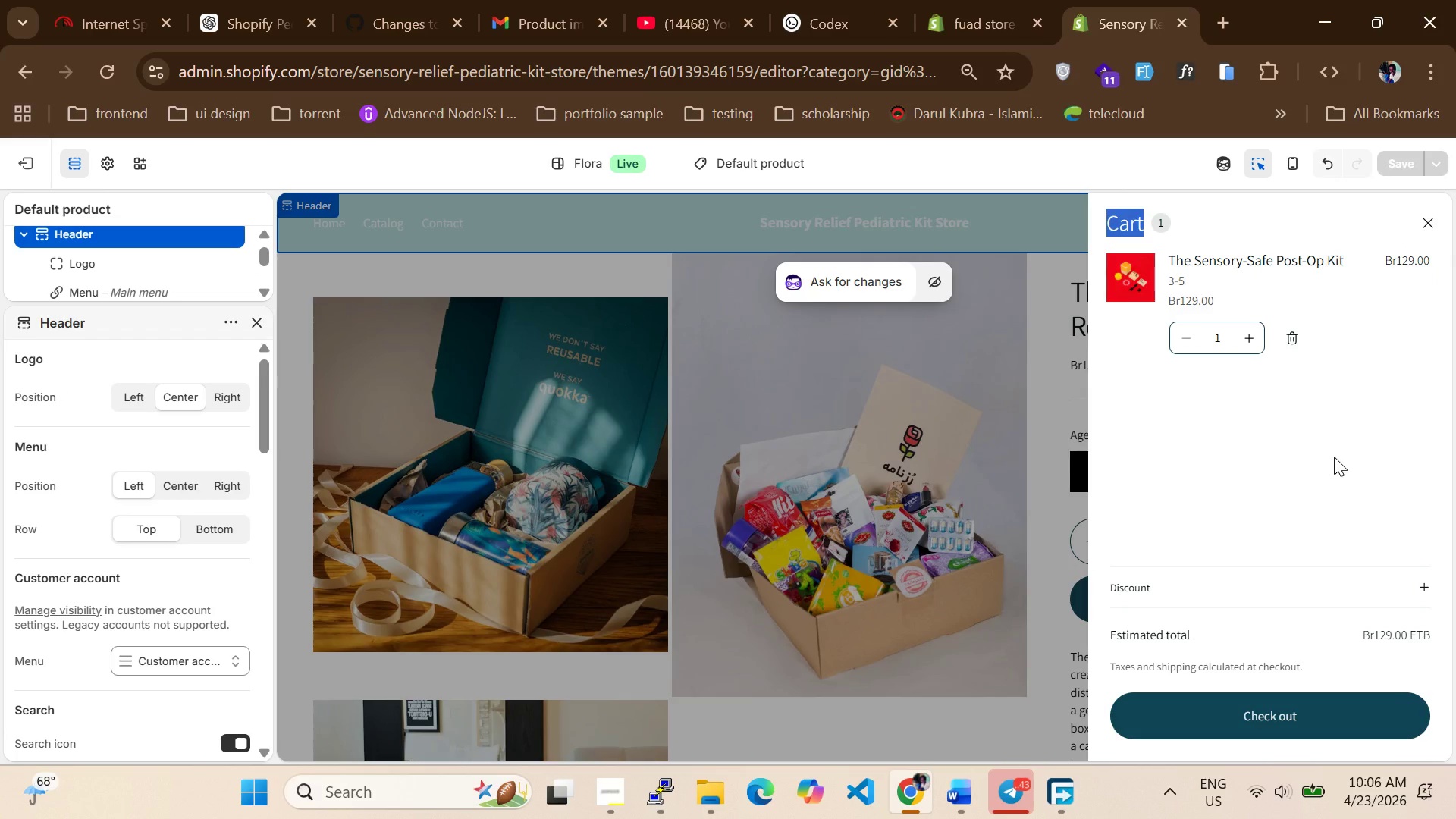 
wait(10.98)
 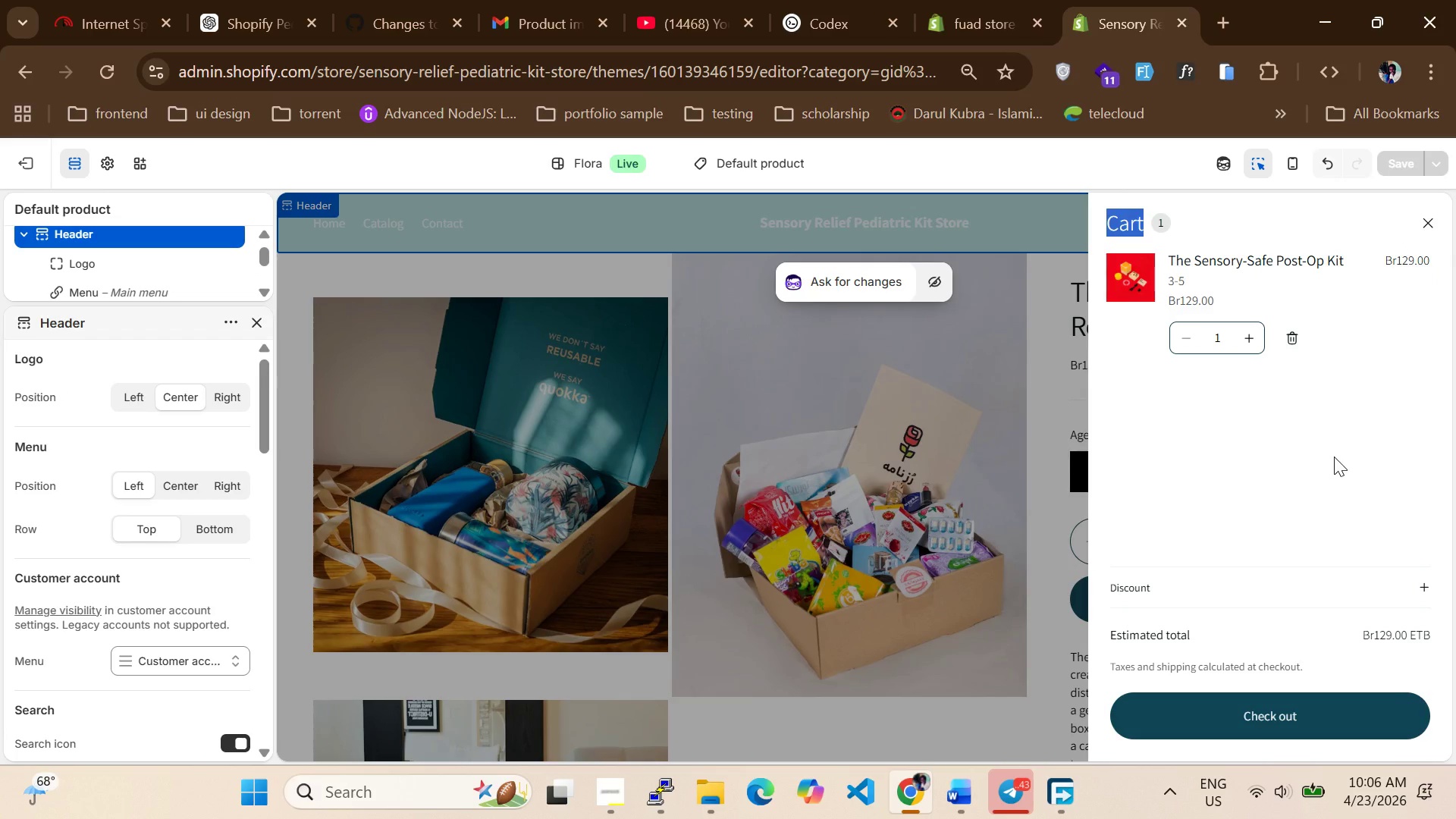 
left_click([605, 799])